 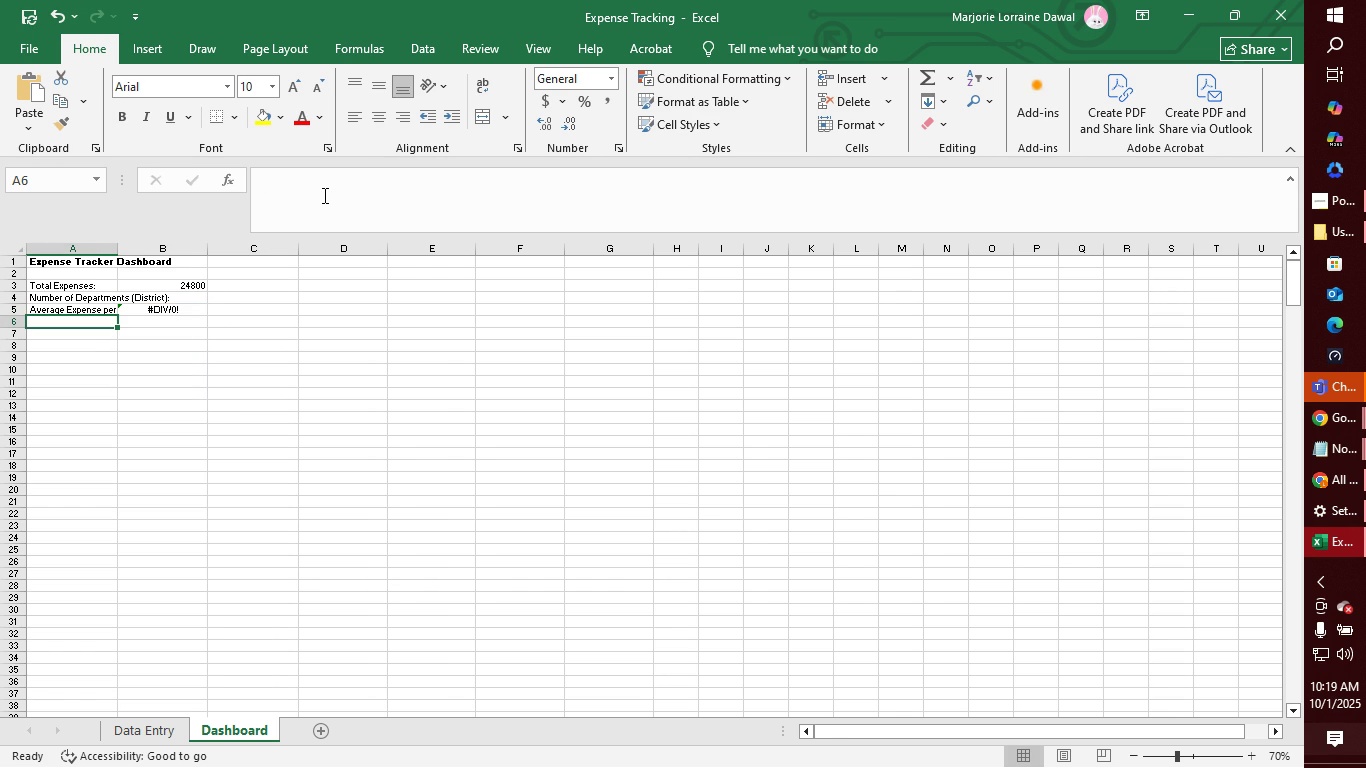 
left_click([194, 311])
 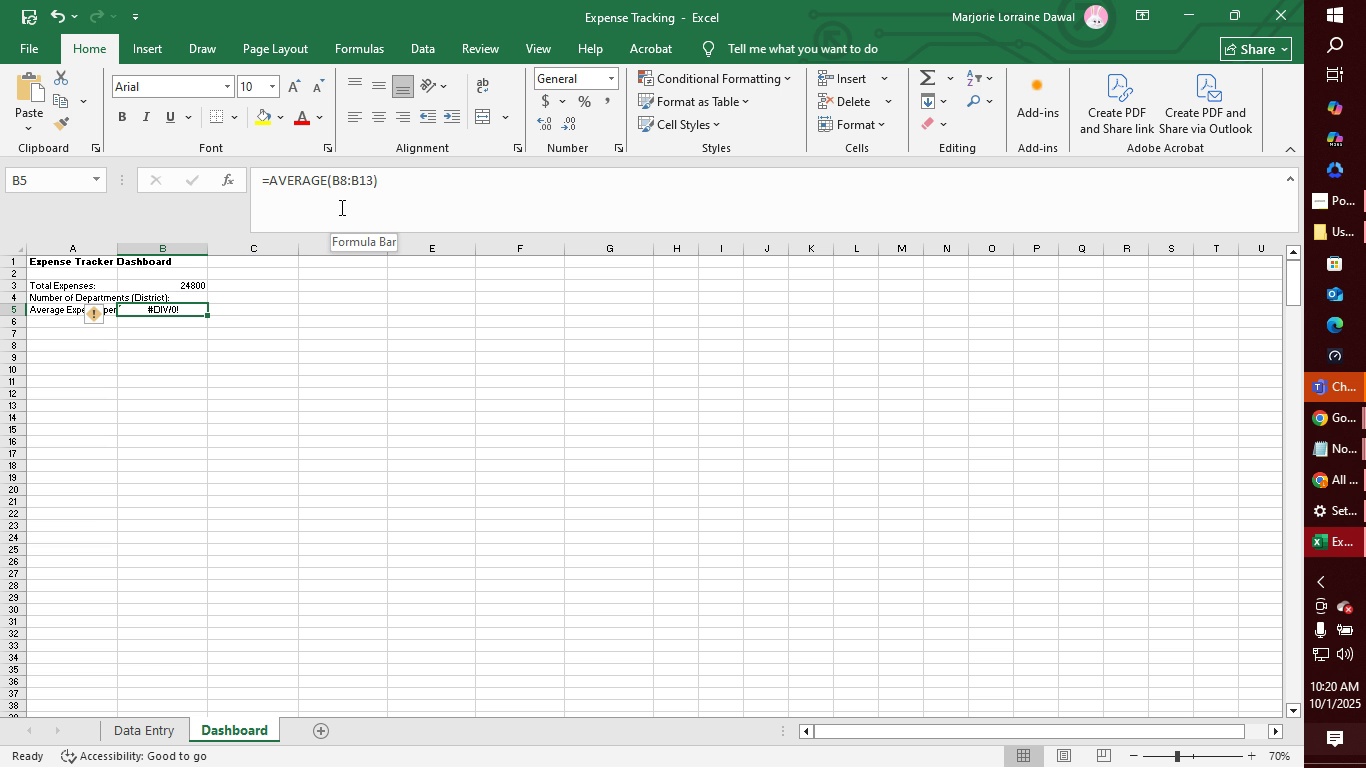 
wait(11.52)
 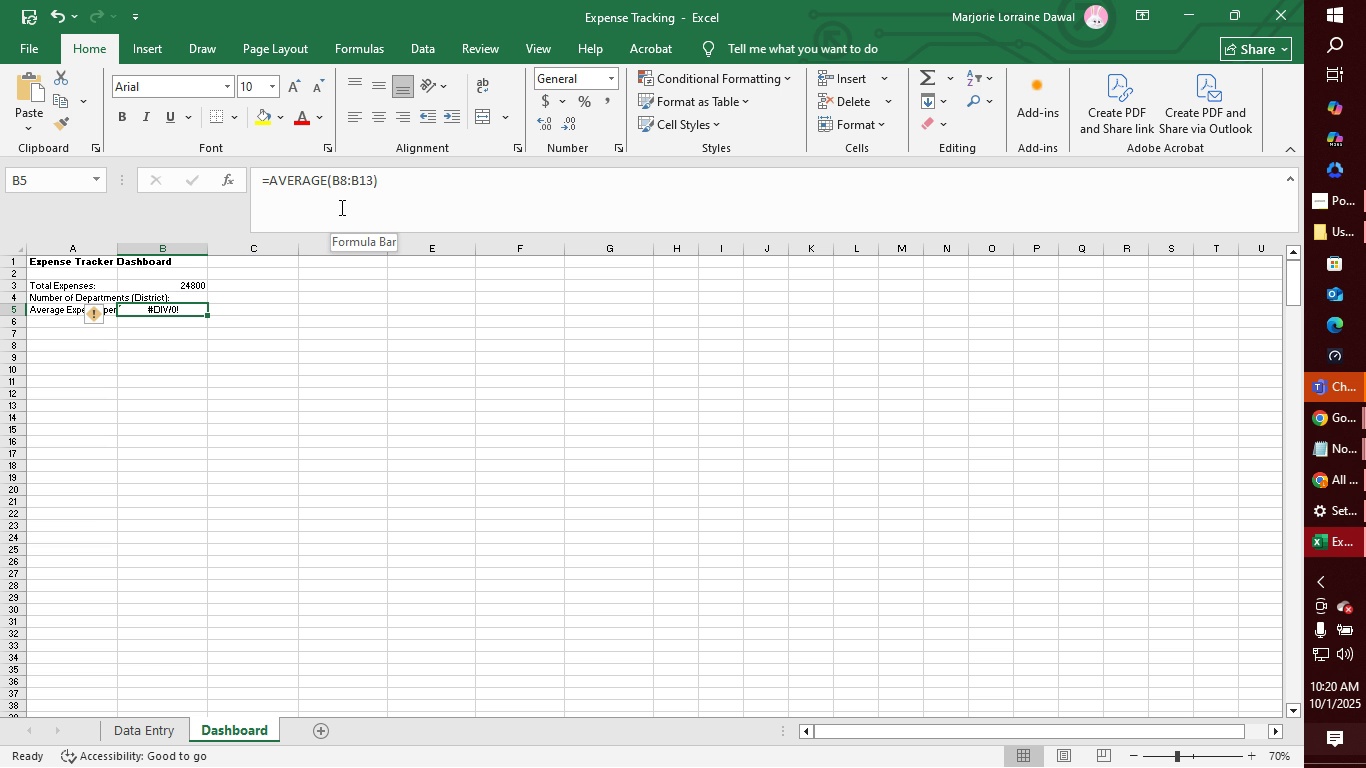 
left_click([44, 330])
 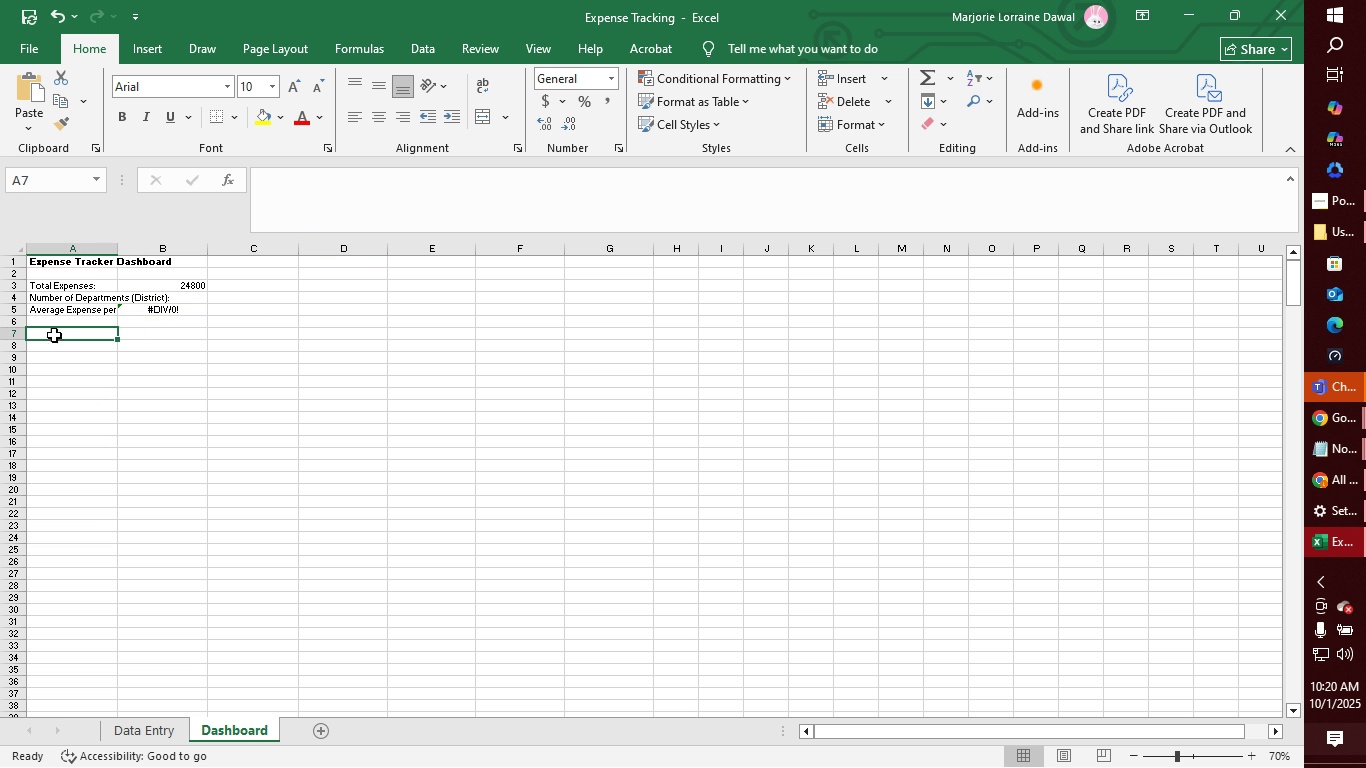 
wait(5.5)
 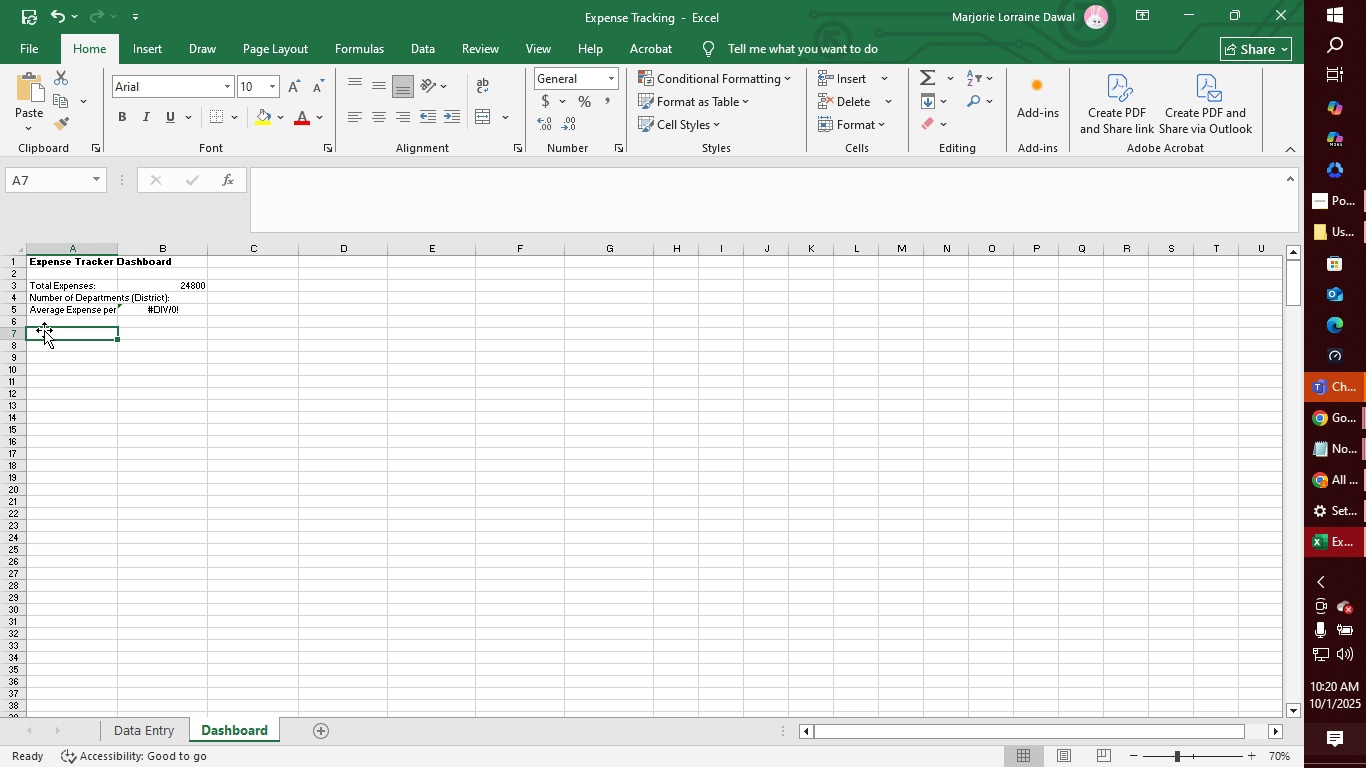 
left_click([349, 200])